 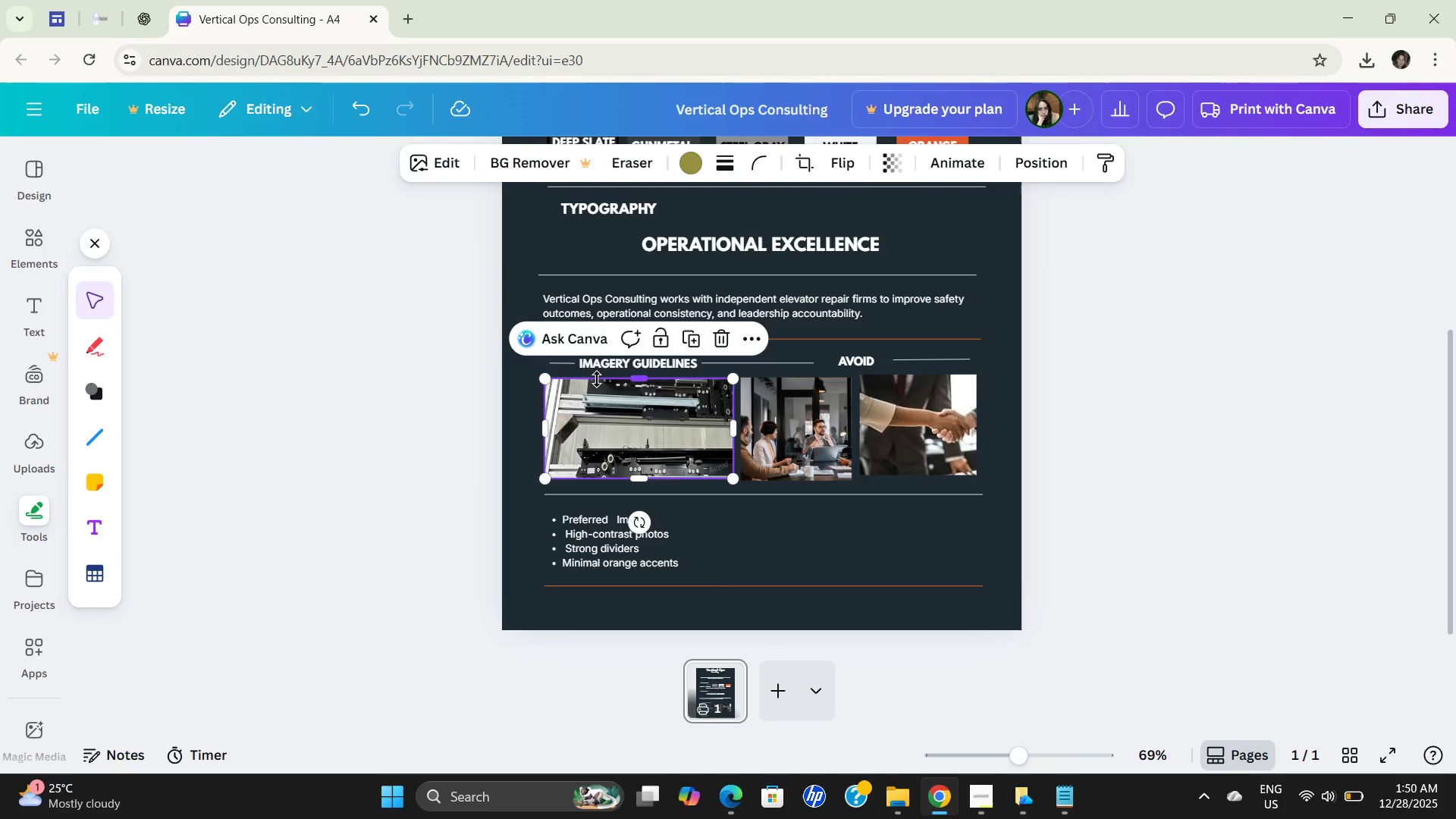 
left_click([203, 519])
 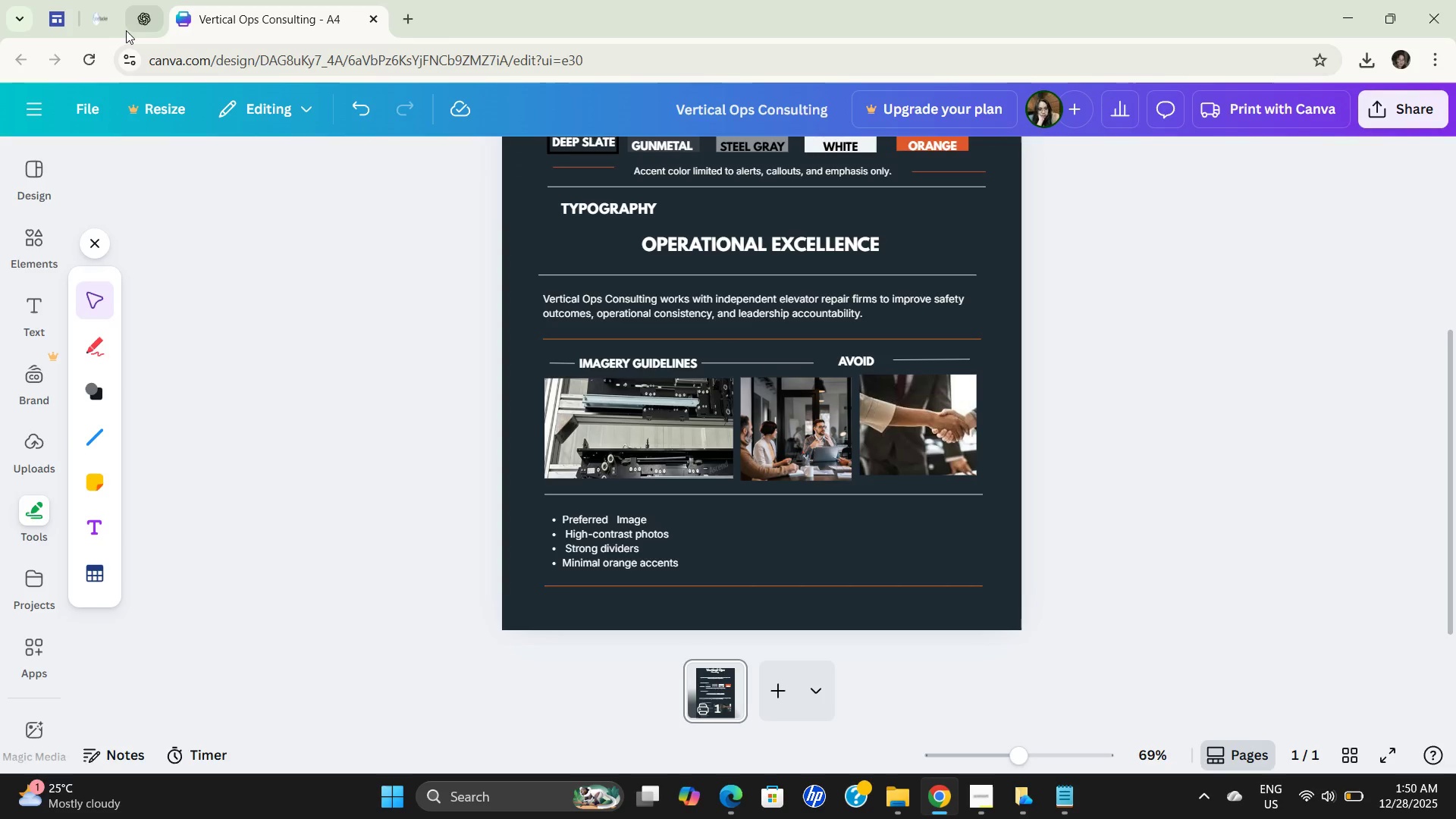 
left_click([154, 17])
 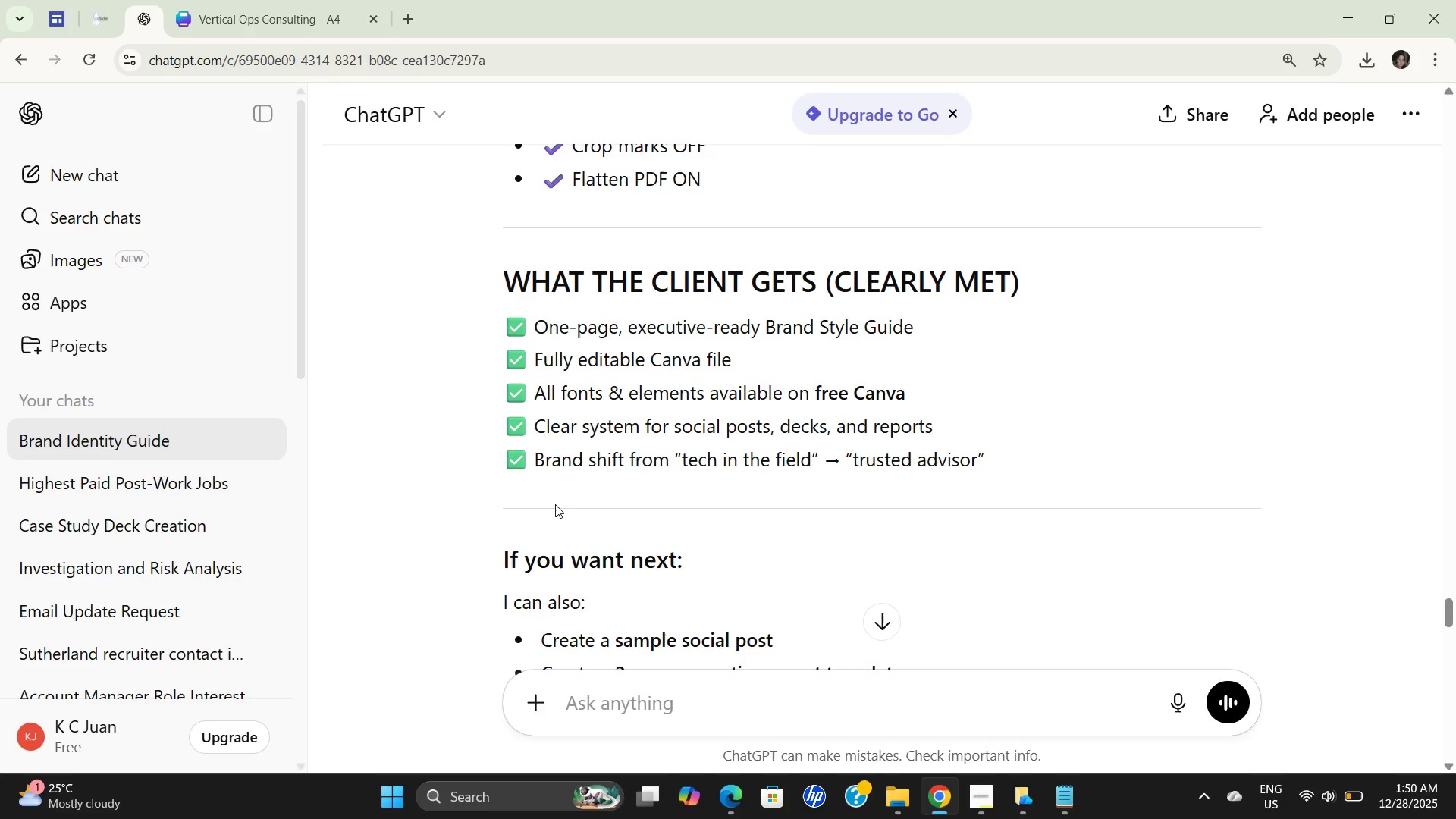 
scroll: coordinate [654, 556], scroll_direction: down, amount: 10.0
 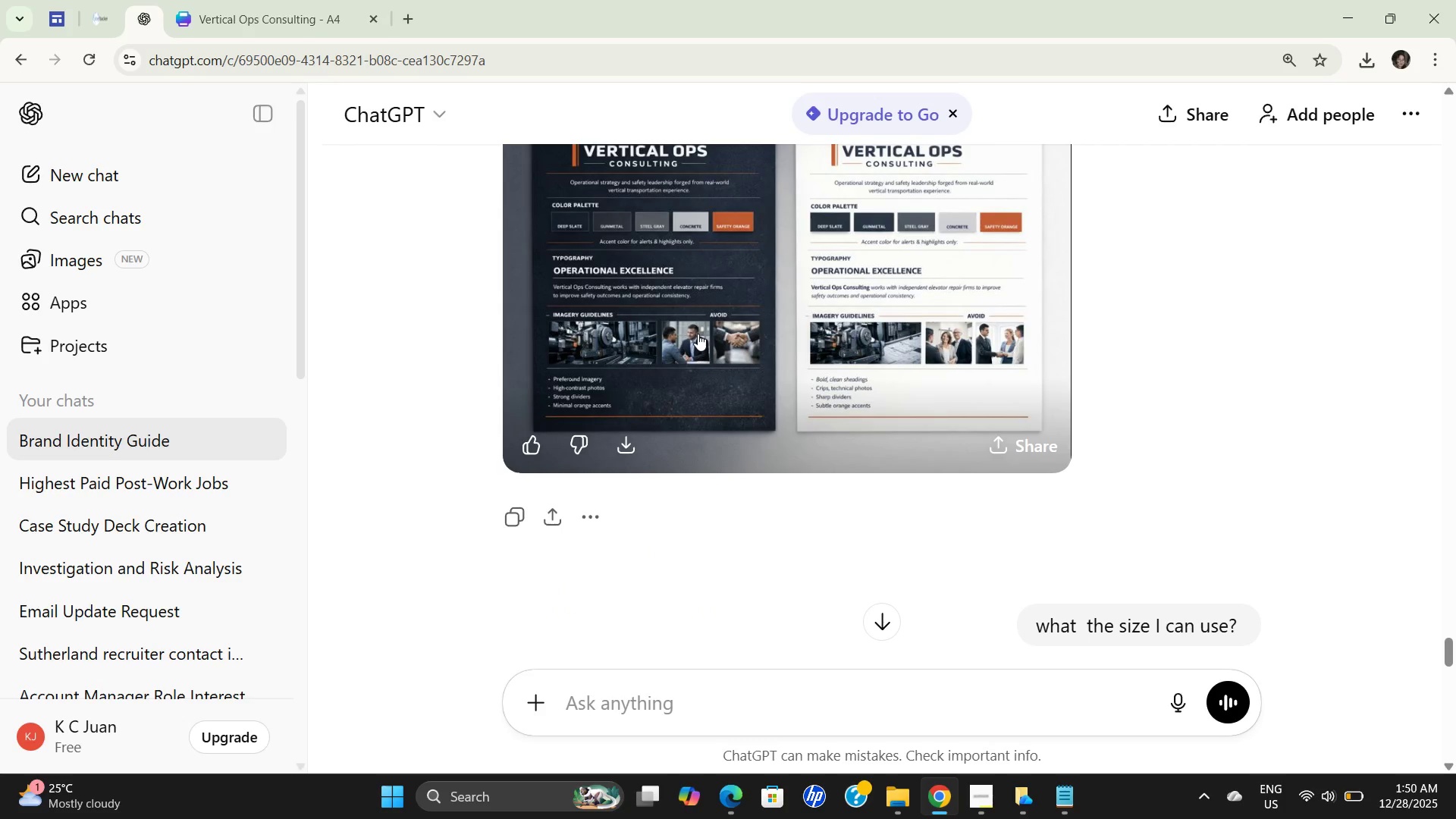 
left_click([698, 334])
 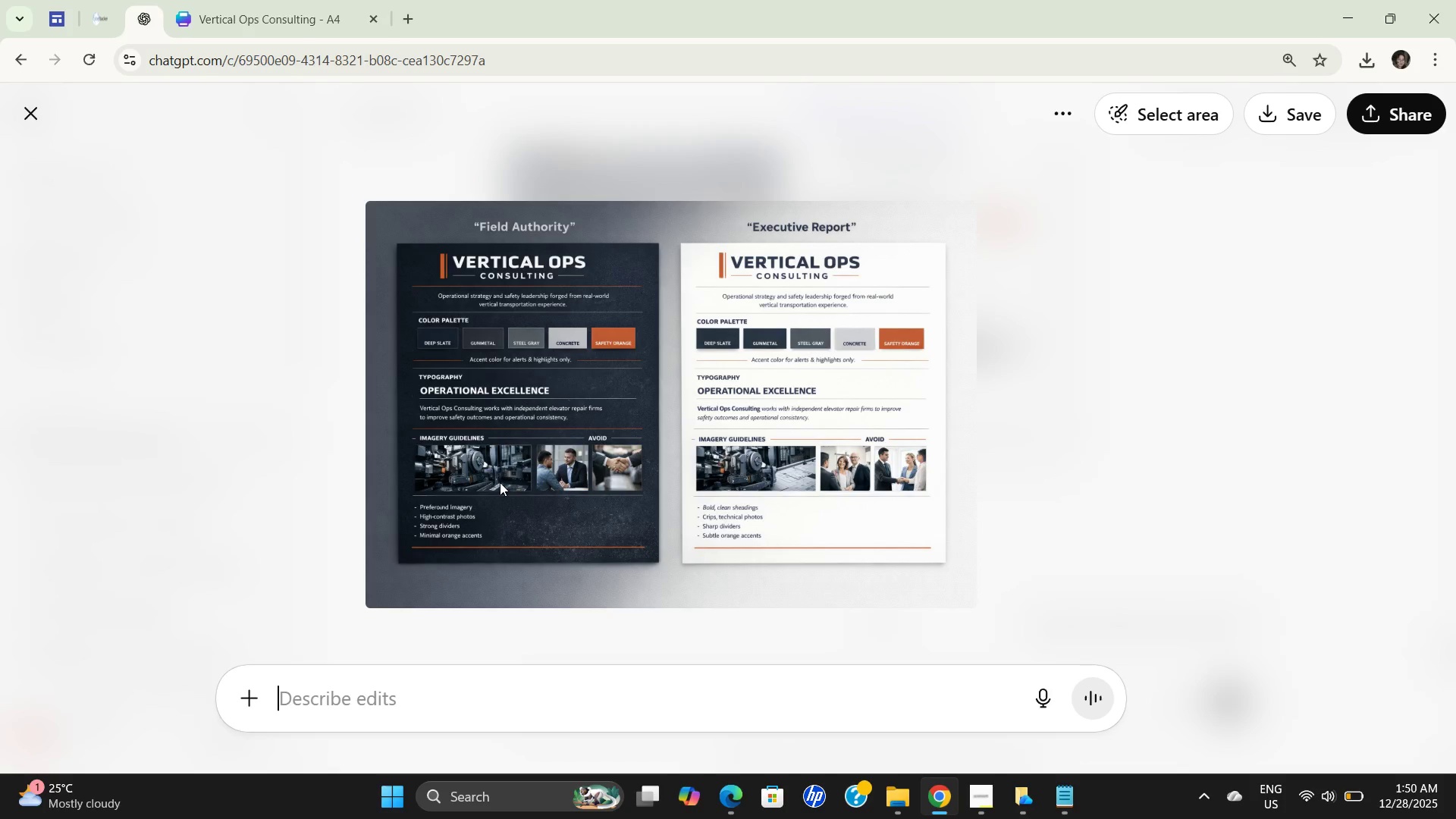 
wait(14.62)
 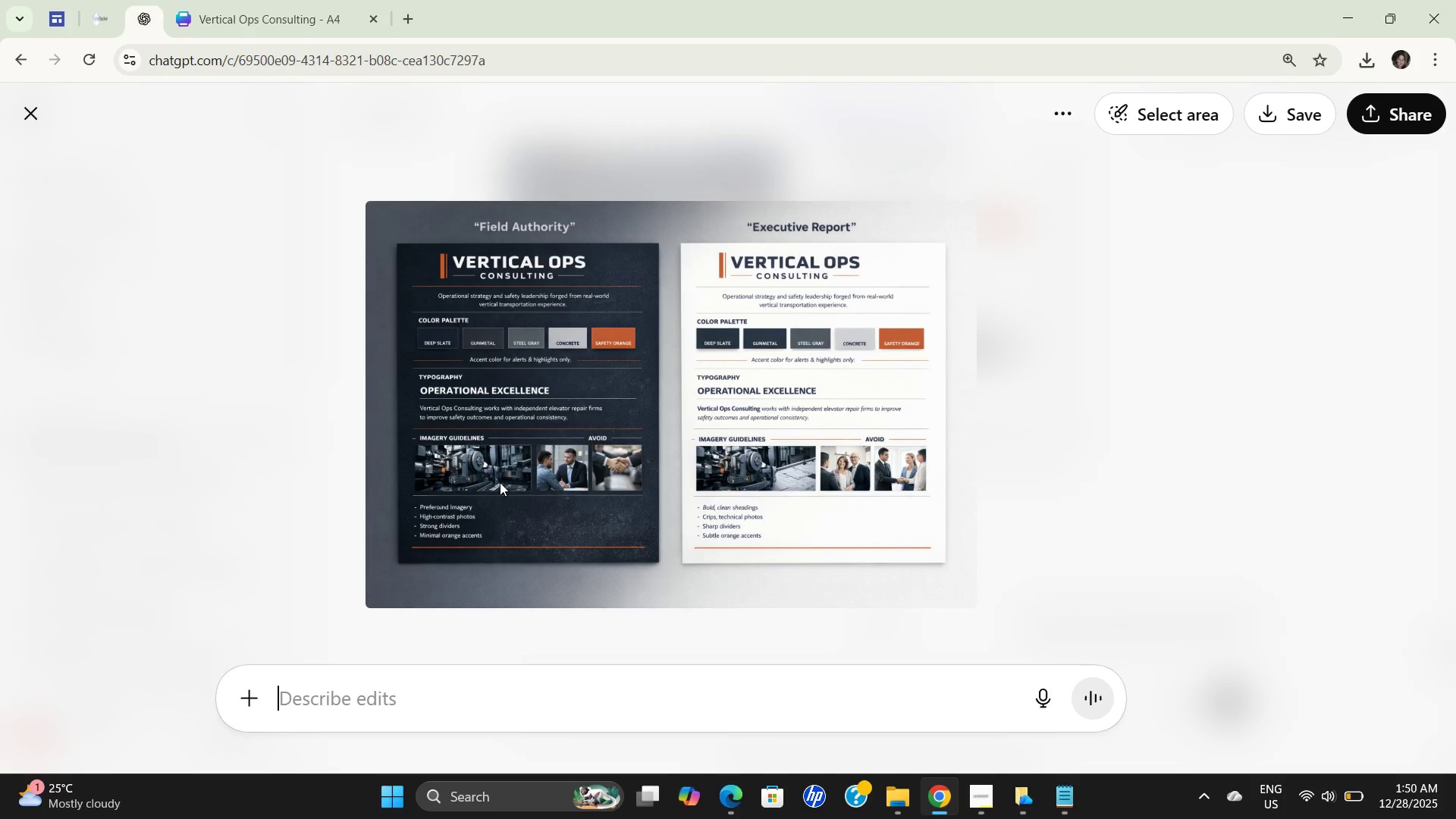 
left_click([1343, 11])
 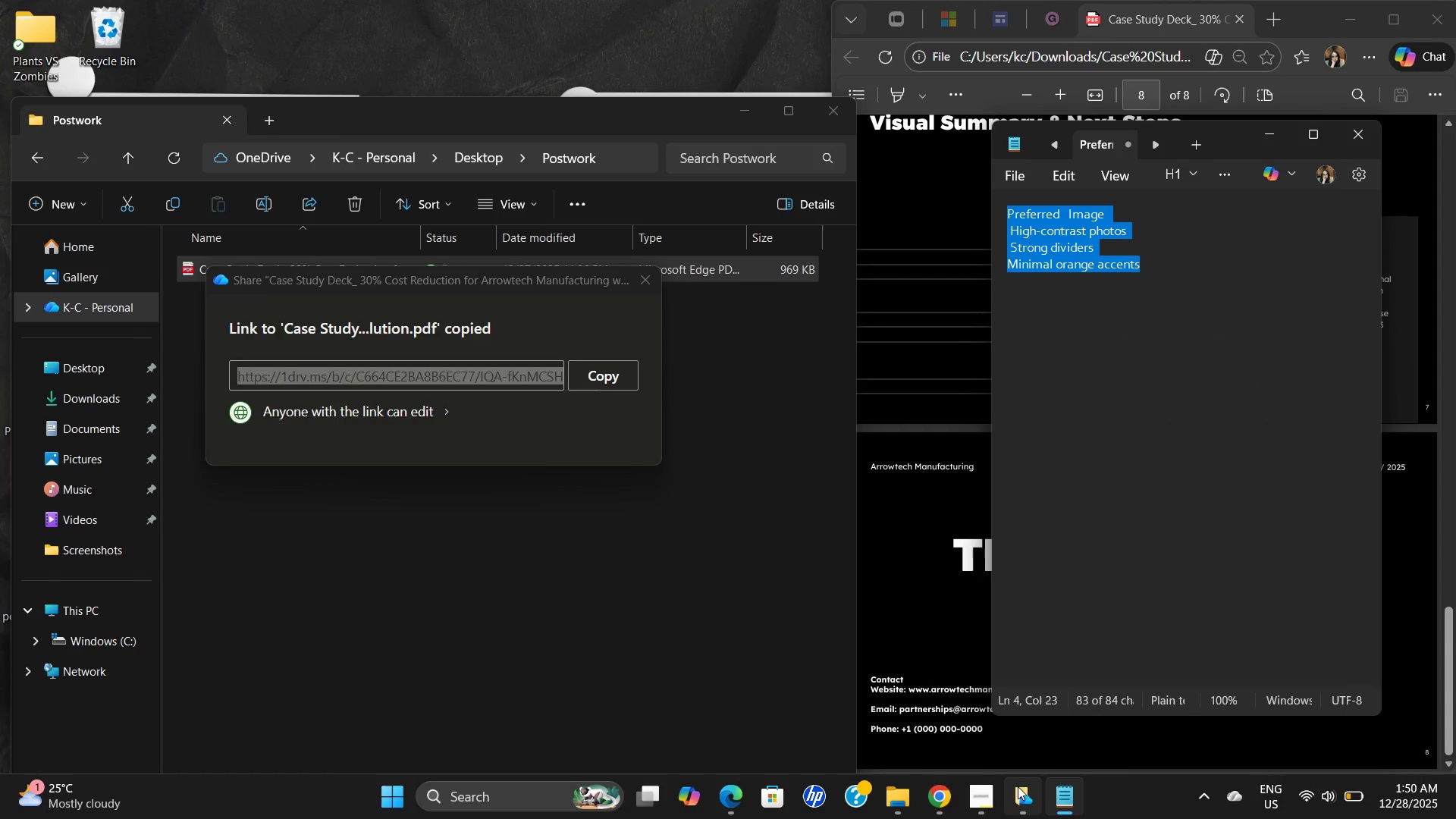 
left_click([943, 795])
 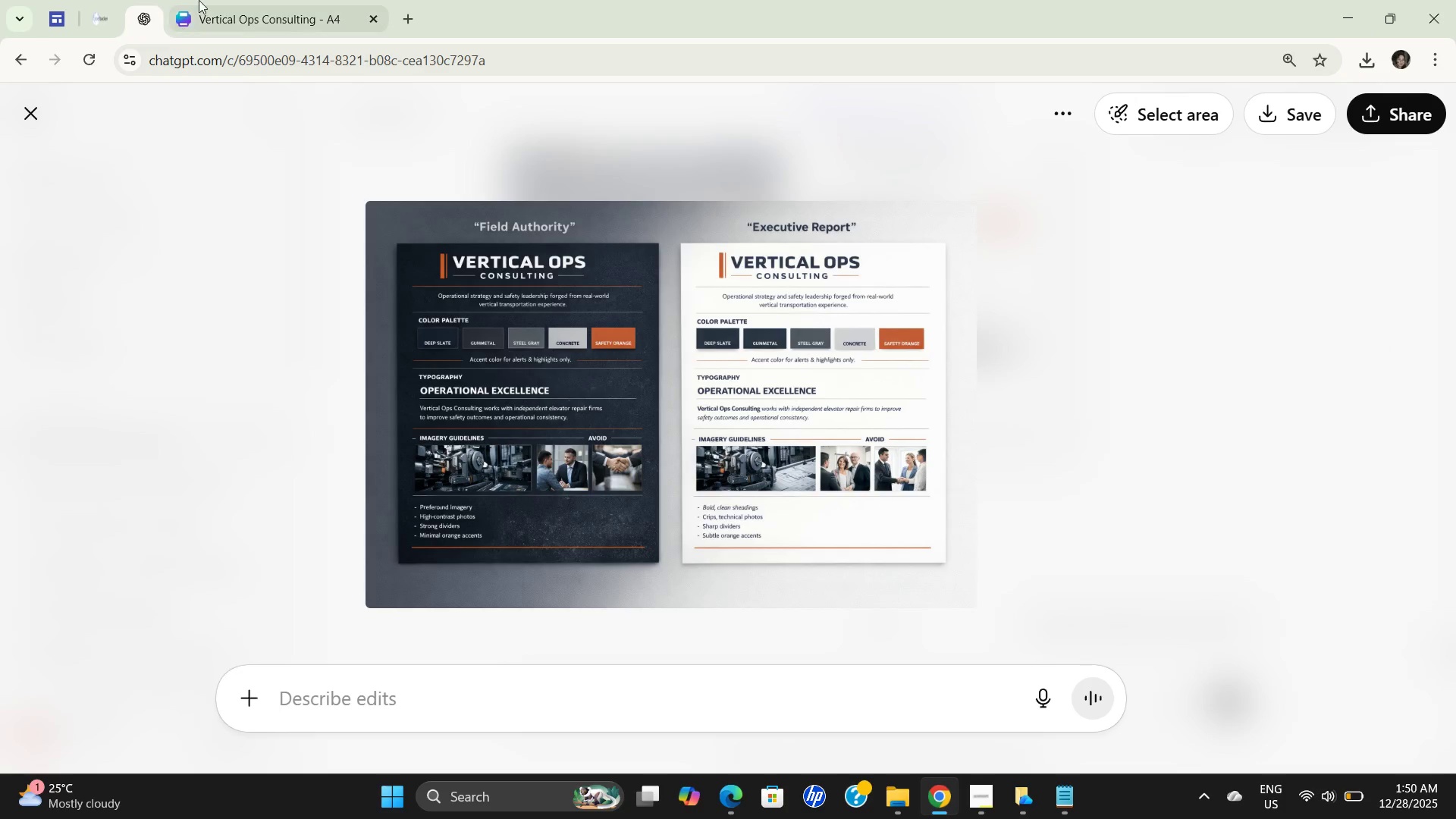 
left_click([234, 8])
 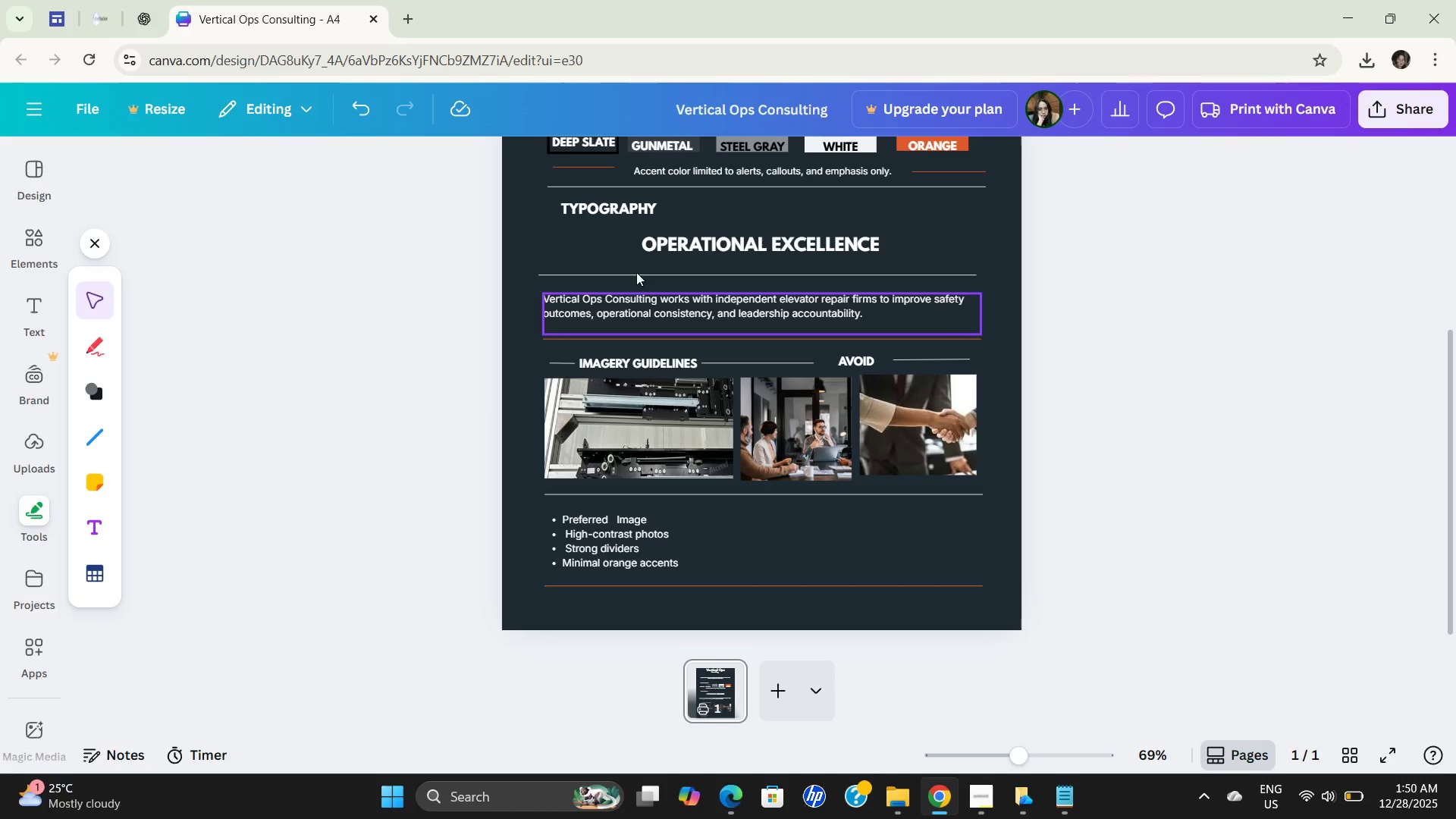 
left_click([576, 202])
 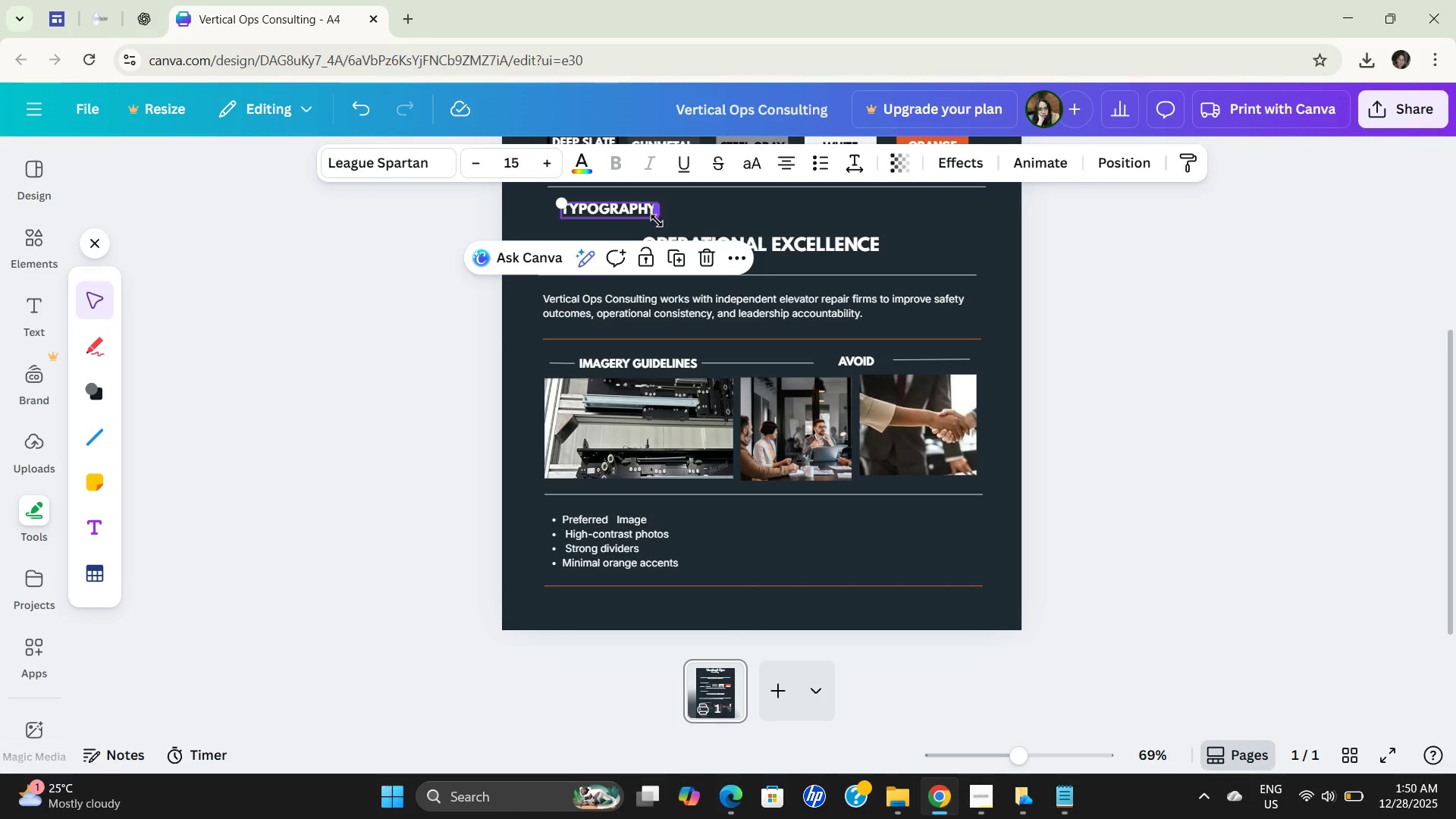 
wait(5.08)
 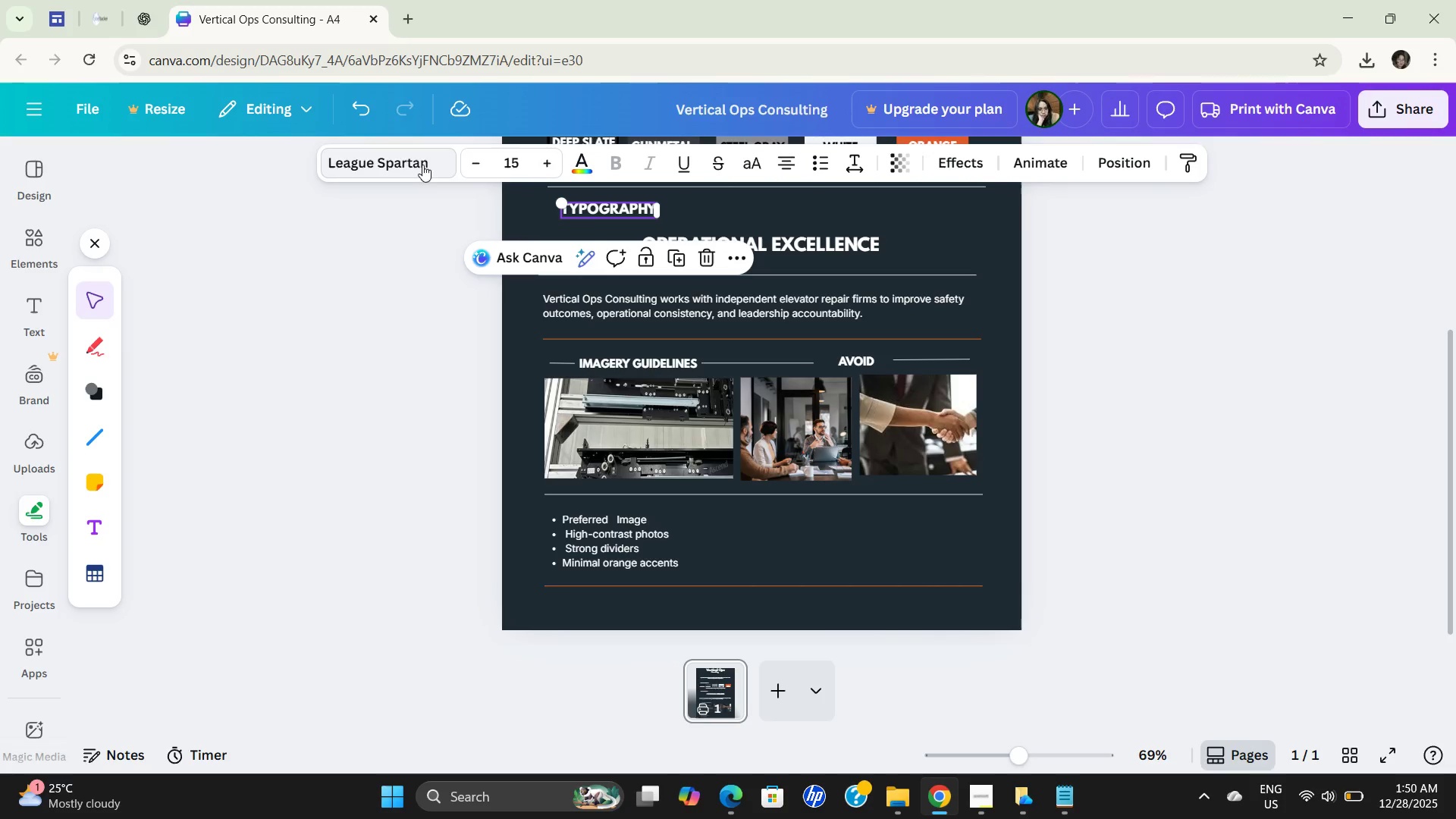 
left_click([402, 184])
 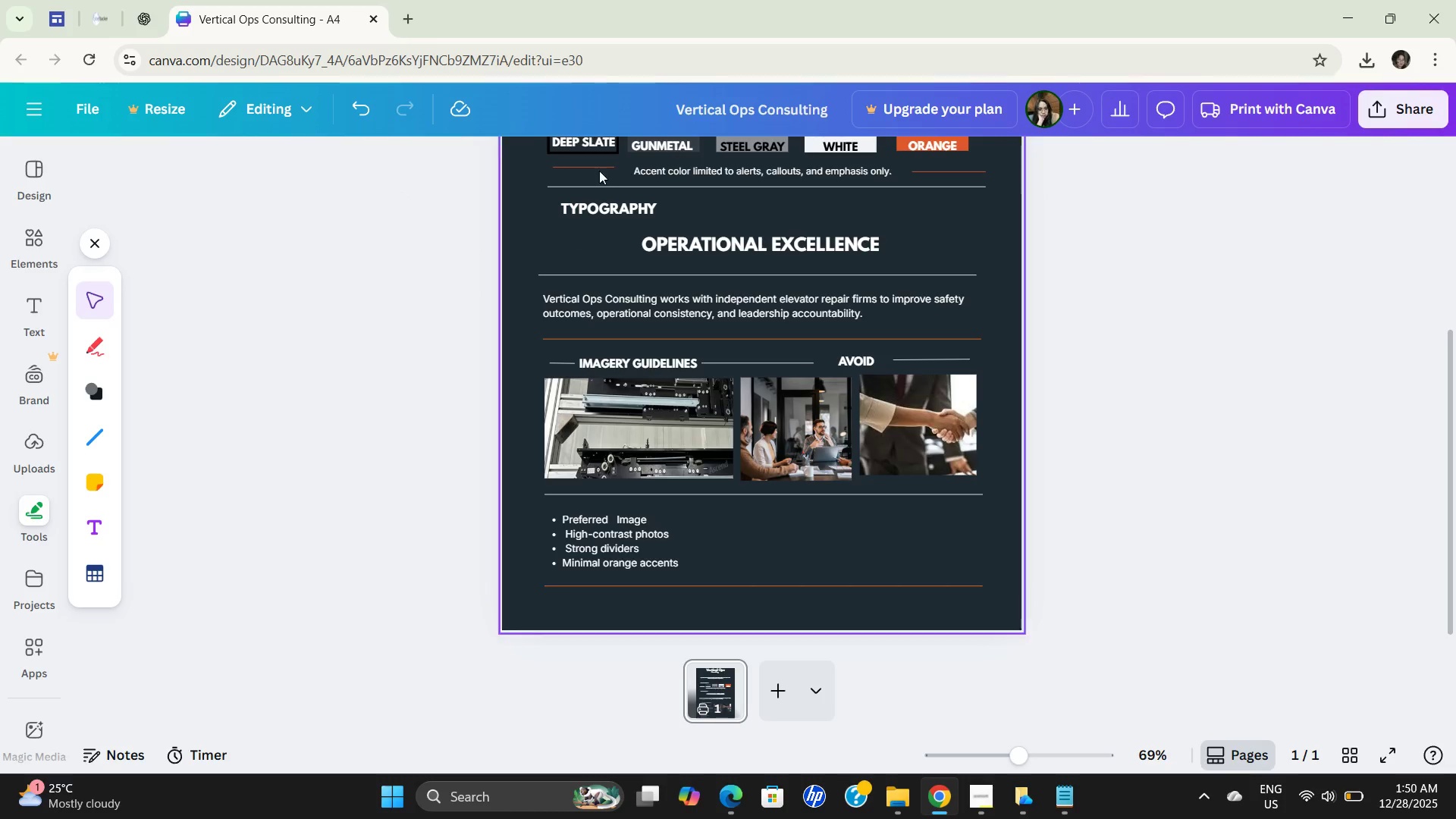 
left_click([608, 204])
 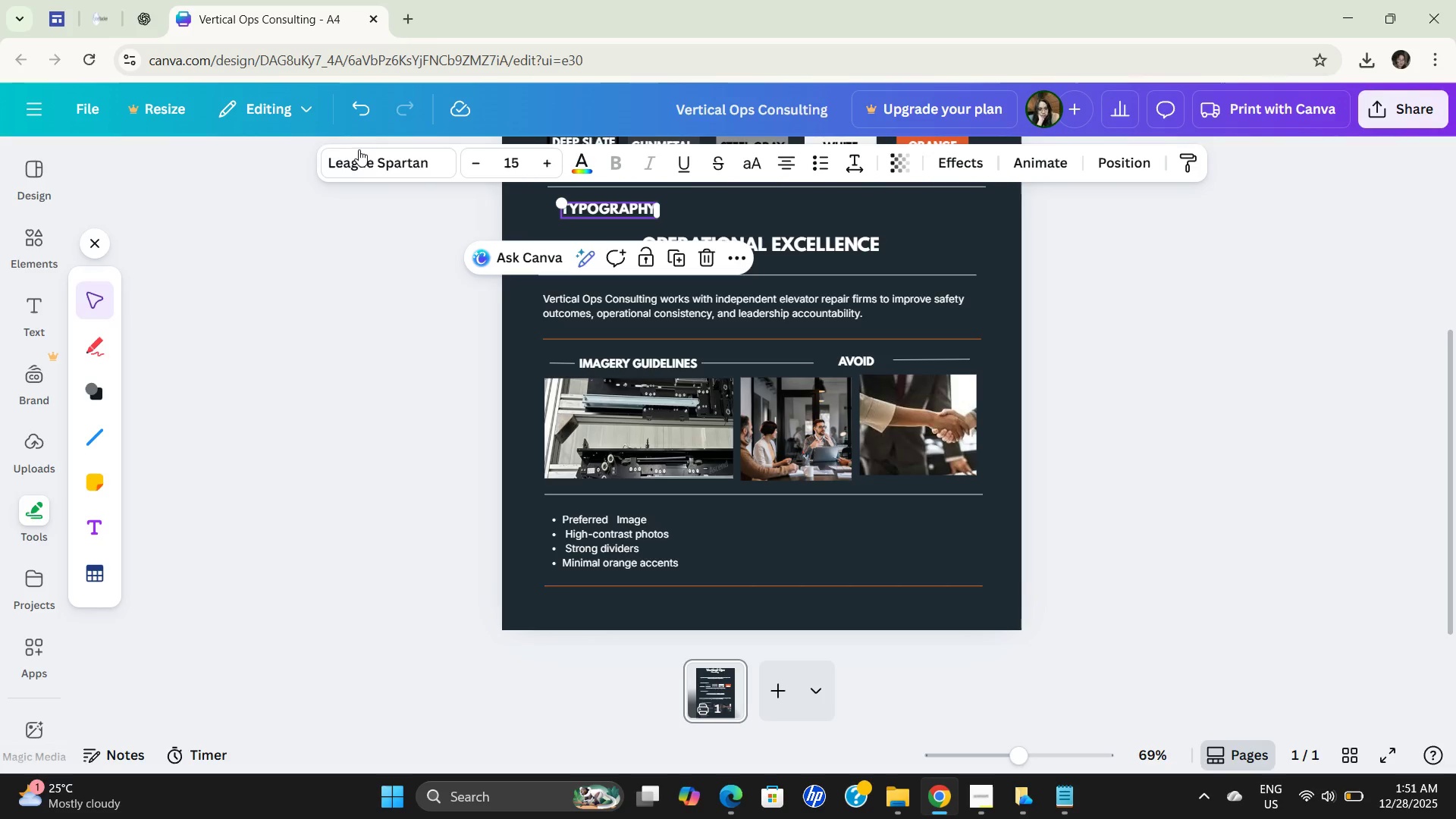 
left_click([373, 161])
 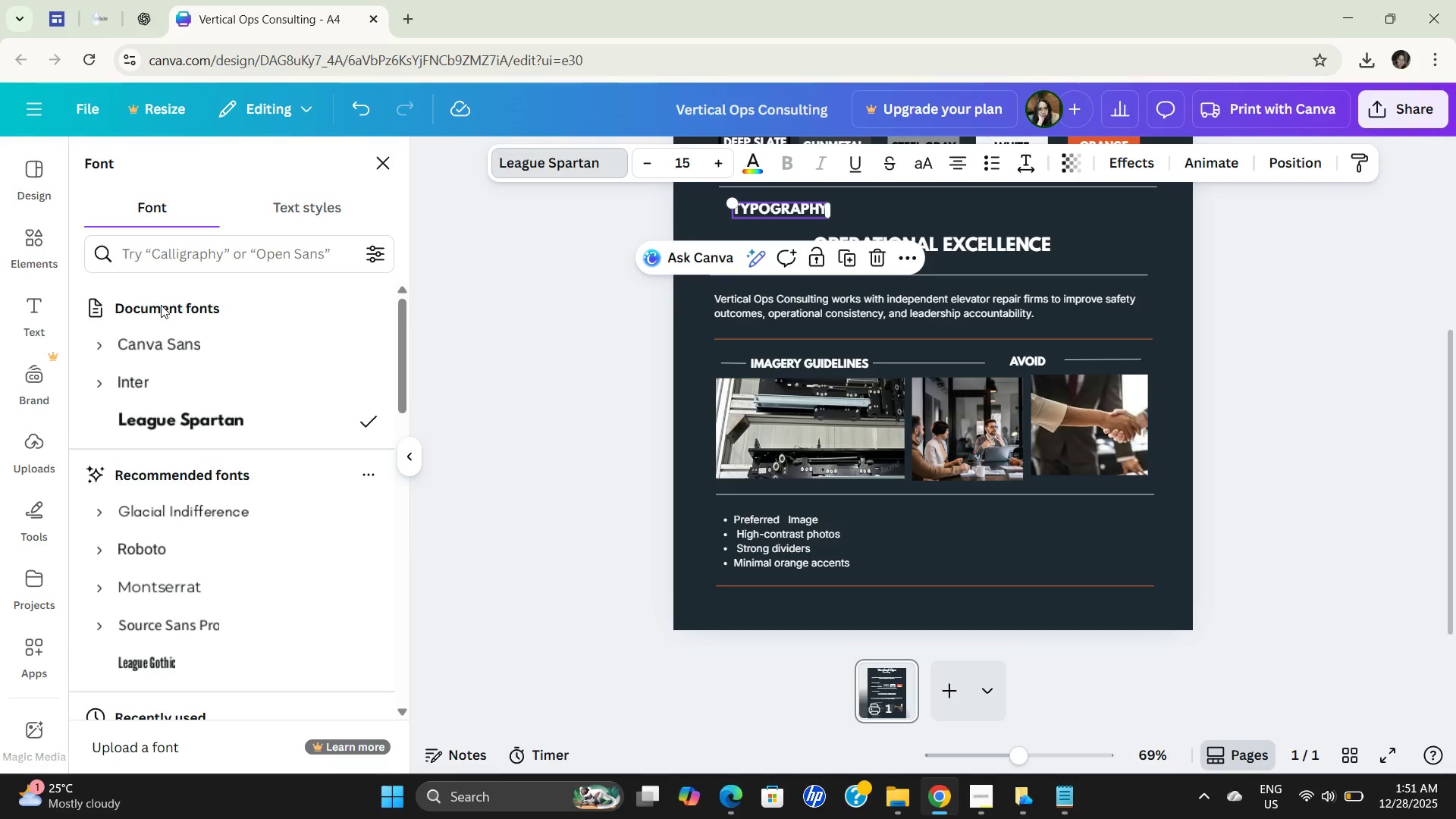 
left_click([171, 379])
 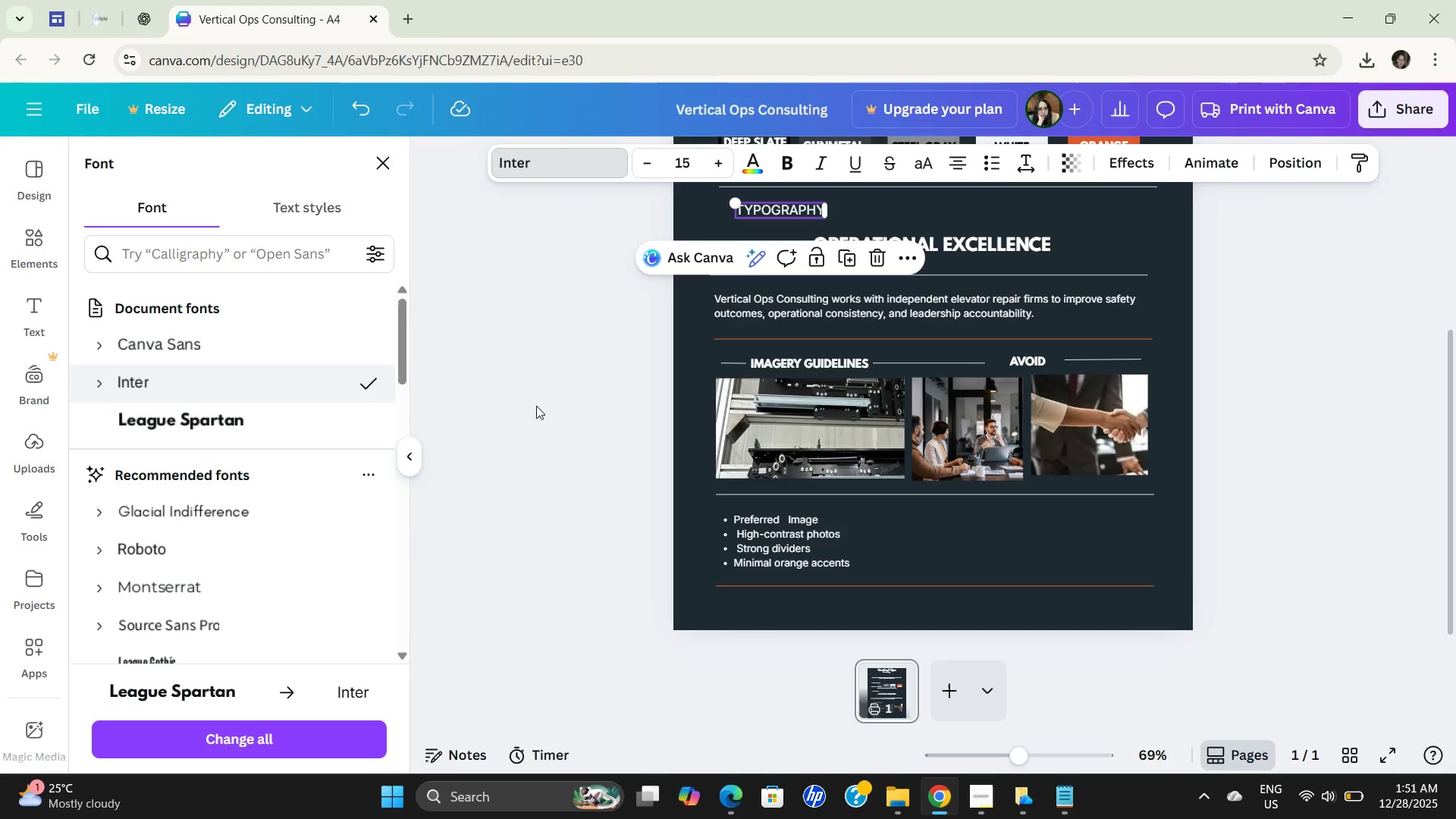 
left_click([557, 325])
 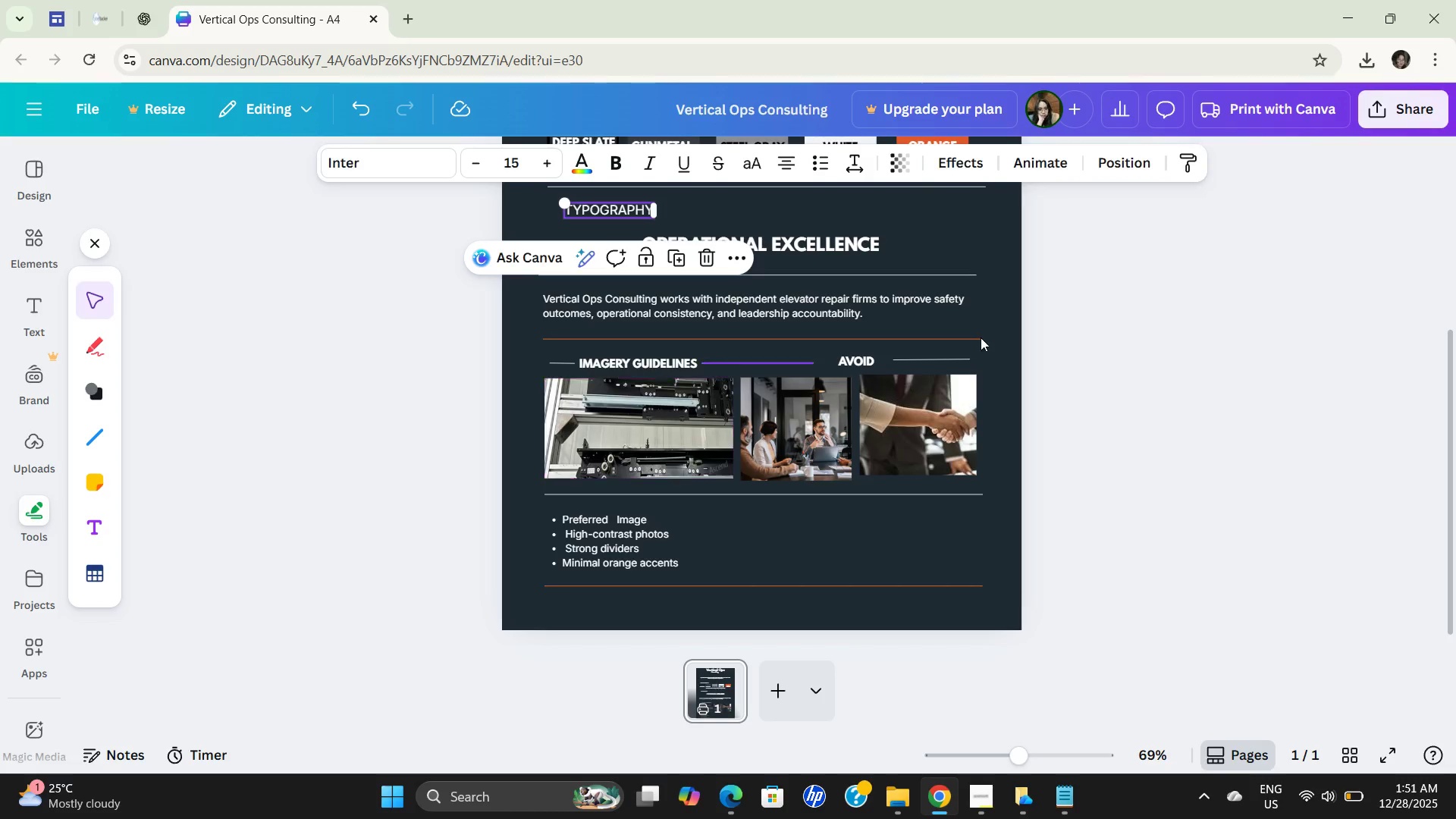 
left_click([1283, 325])
 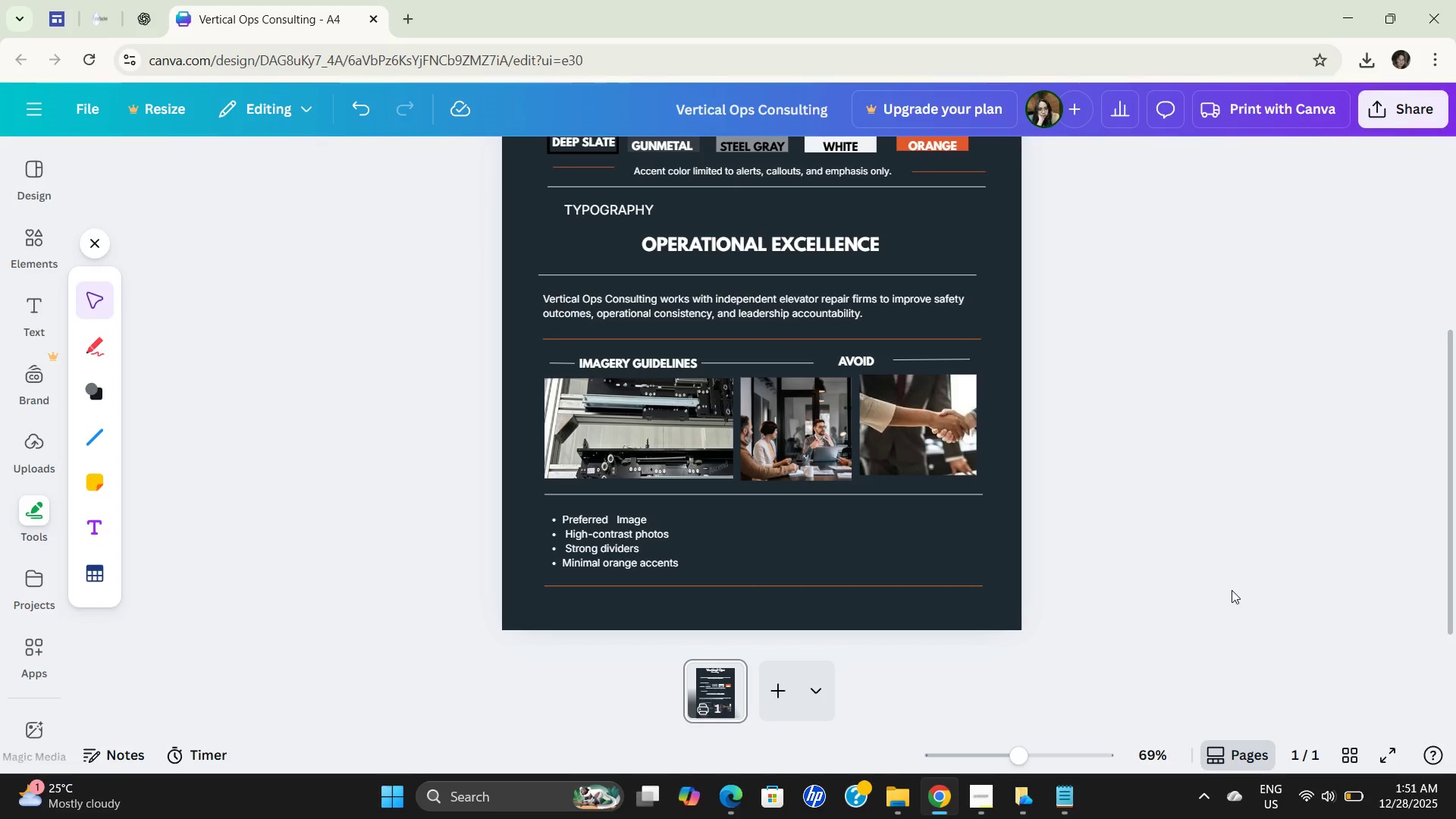 
wait(8.76)
 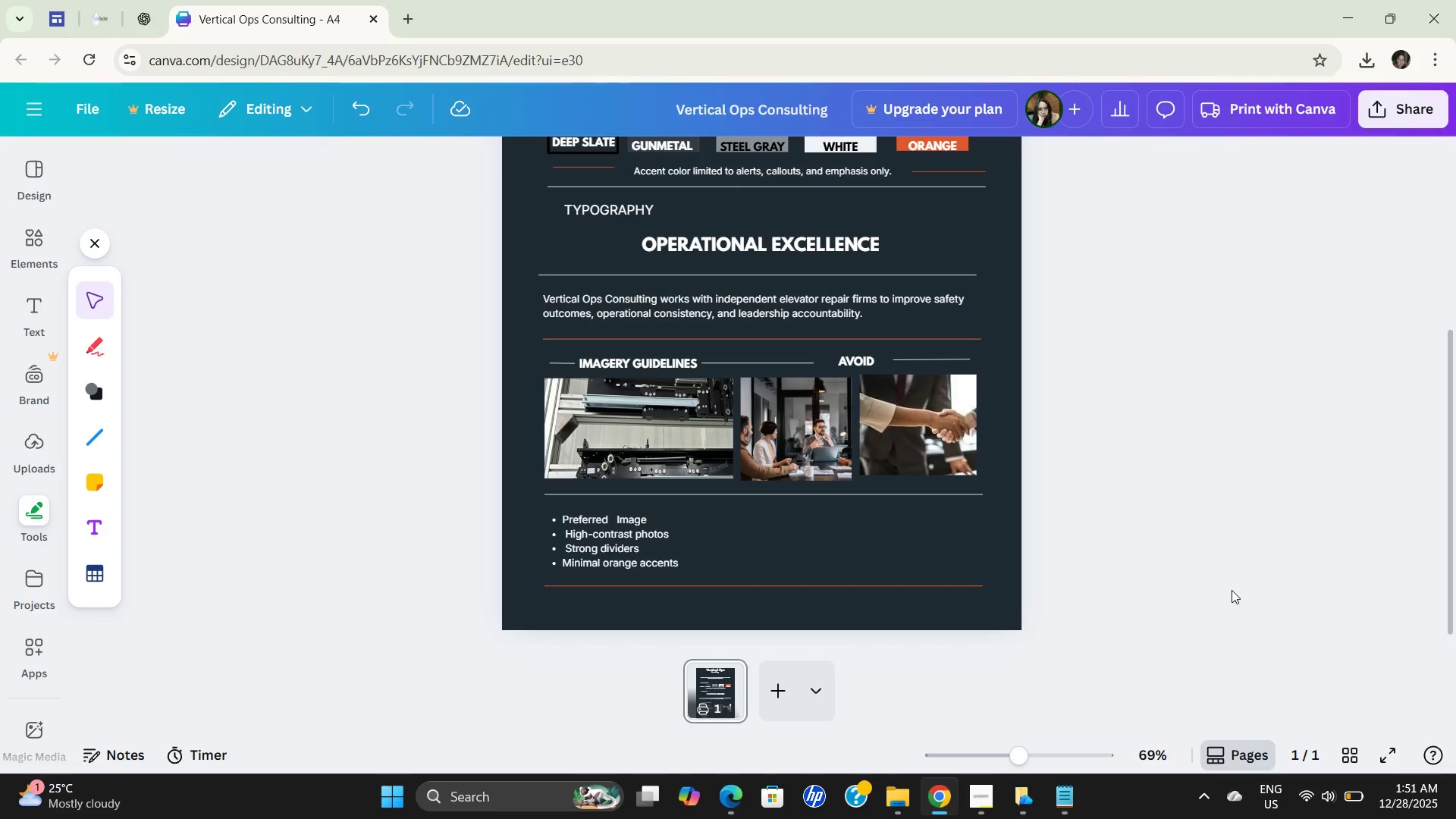 
left_click([972, 795])